 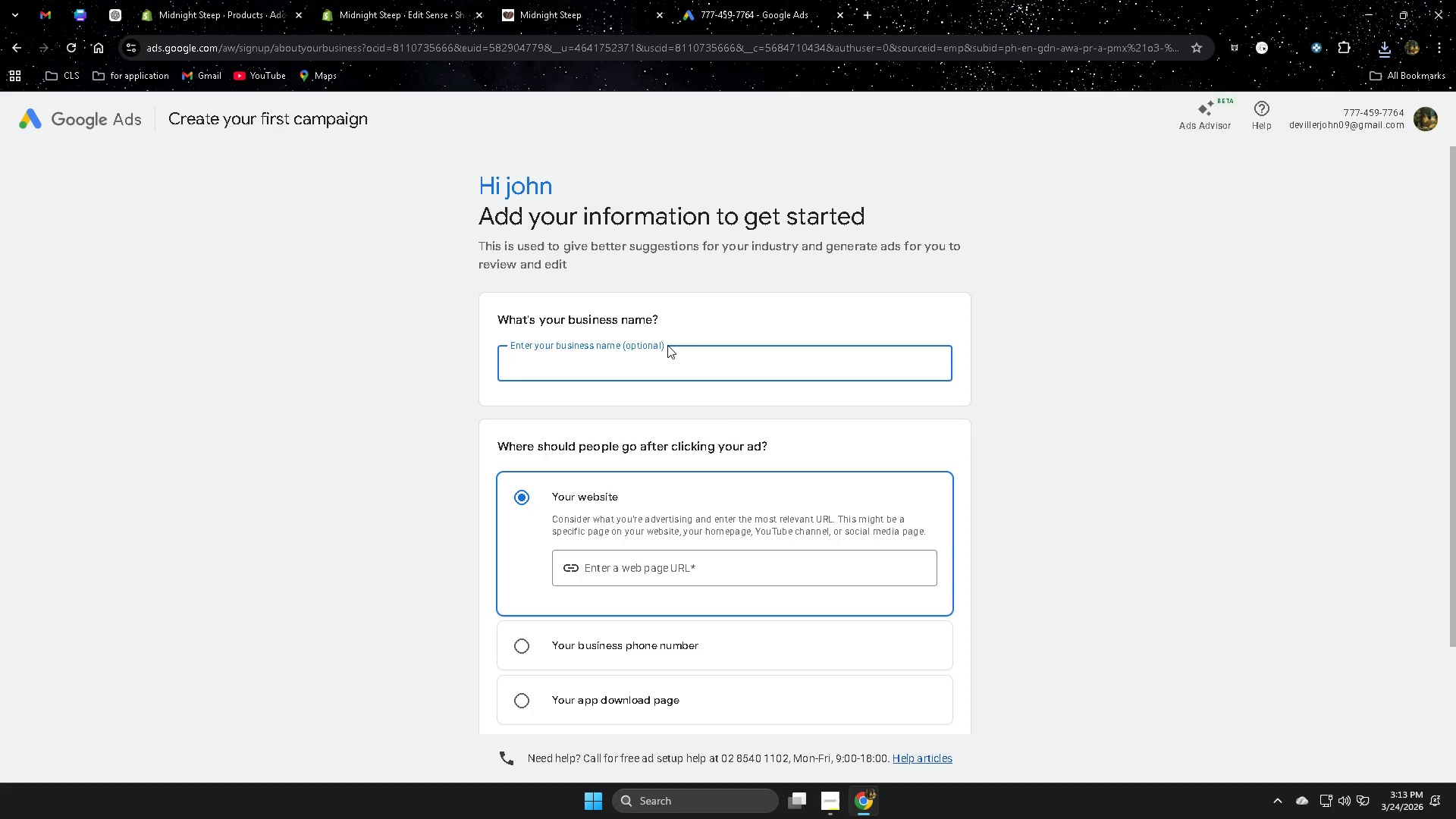 
key(Control+ControlLeft)
 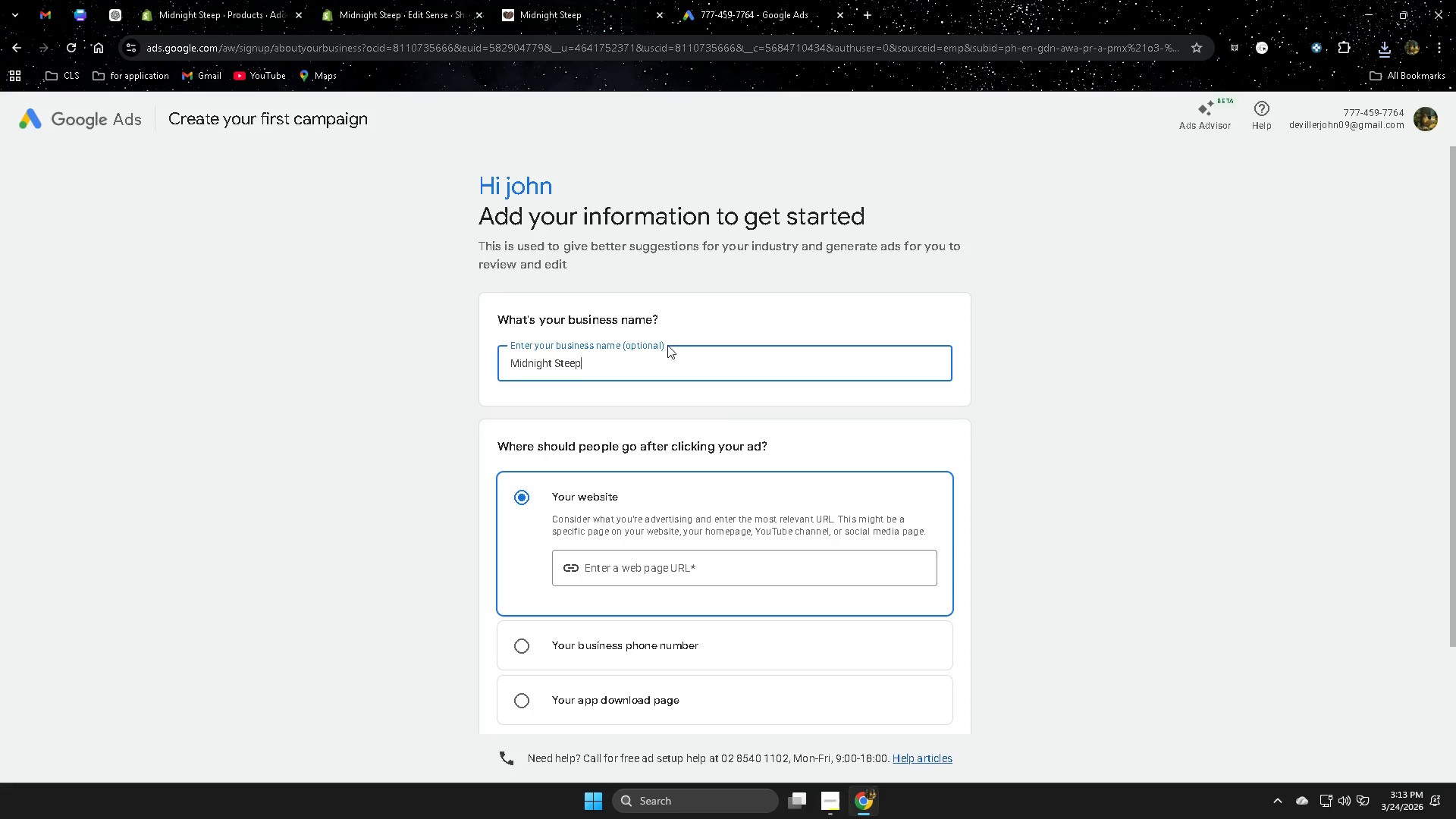 
key(Control+V)
 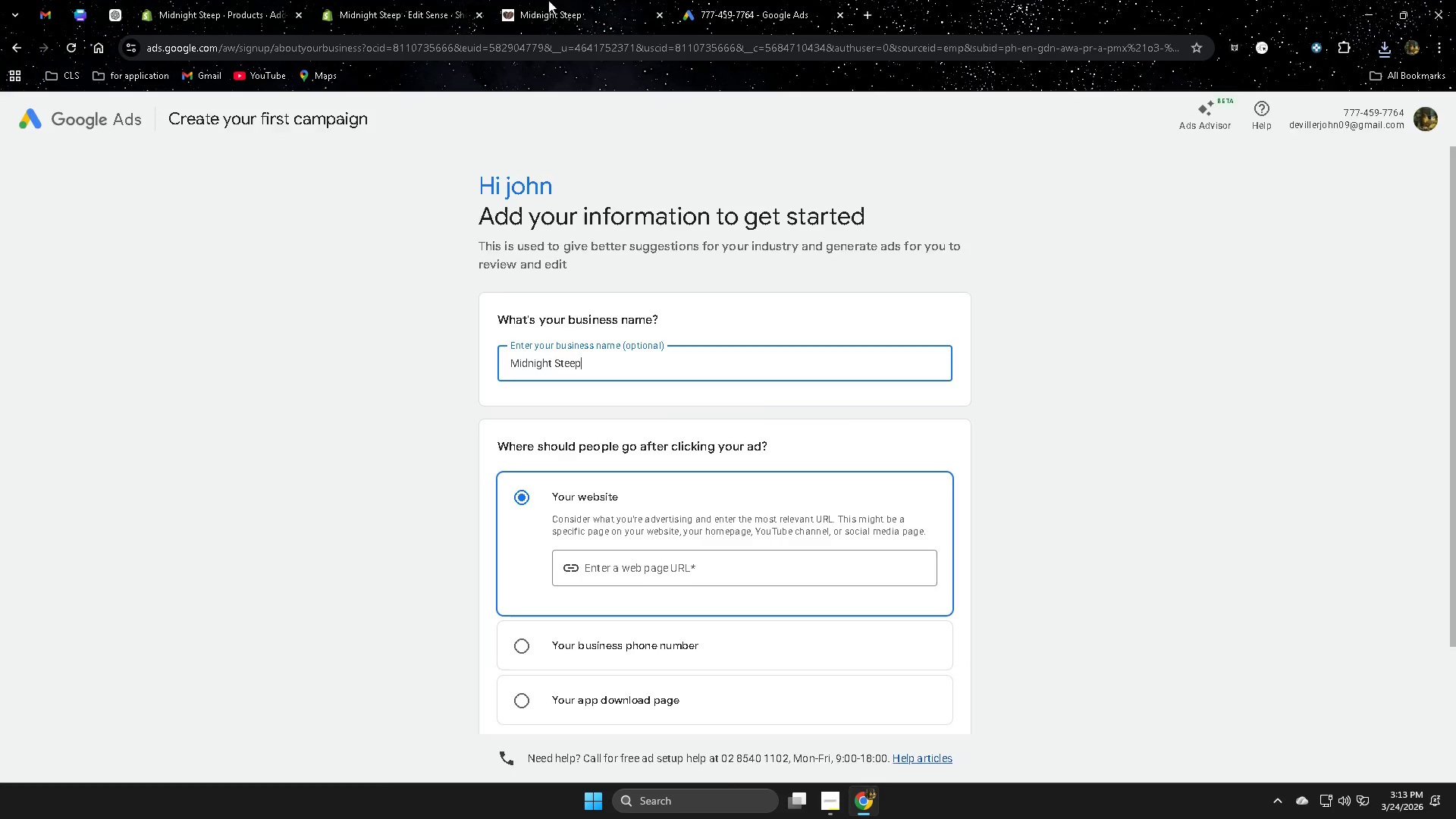 
double_click([343, 52])
 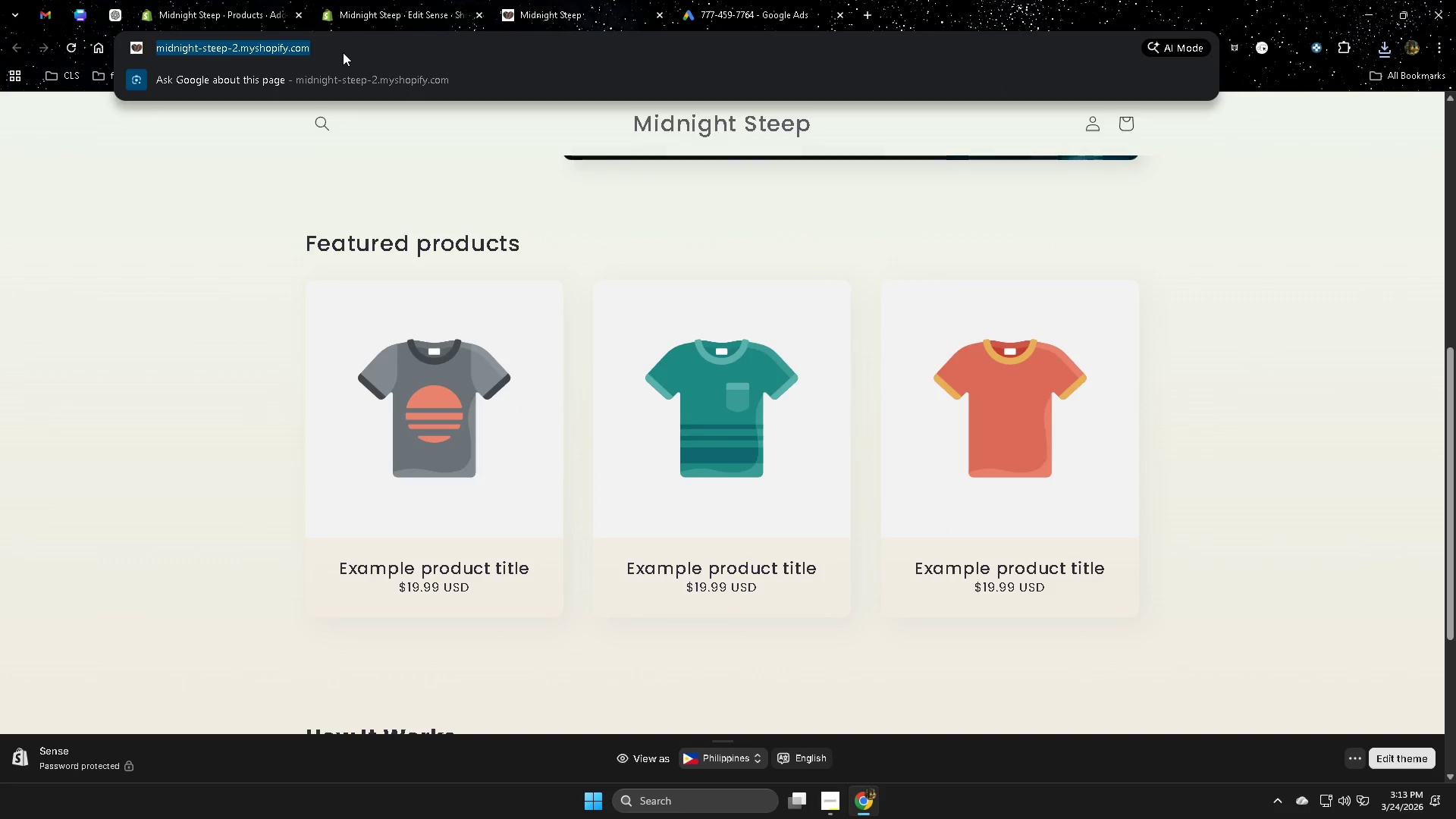 
key(Control+ControlLeft)
 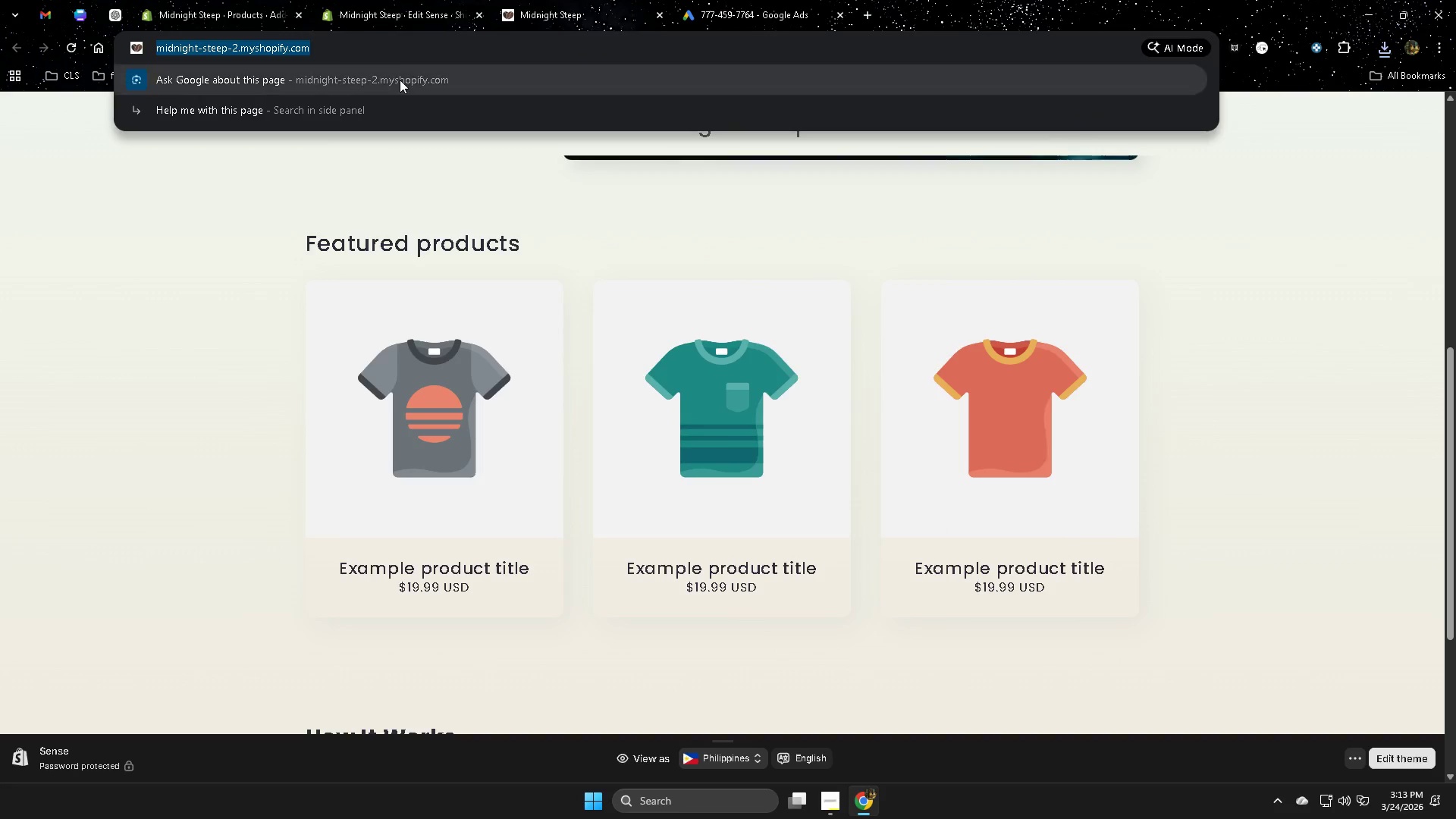 
key(Control+C)
 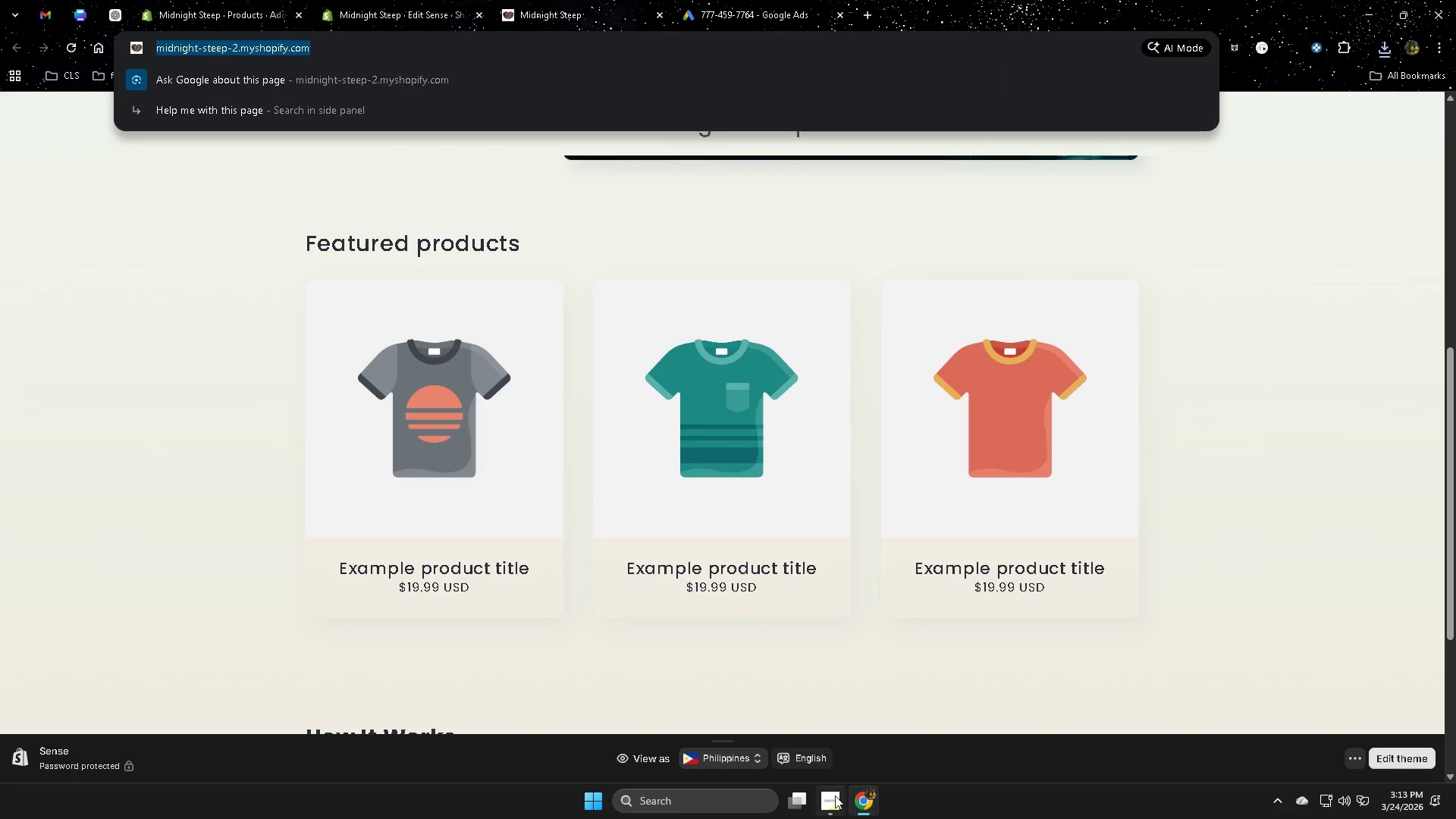 
left_click([834, 795])
 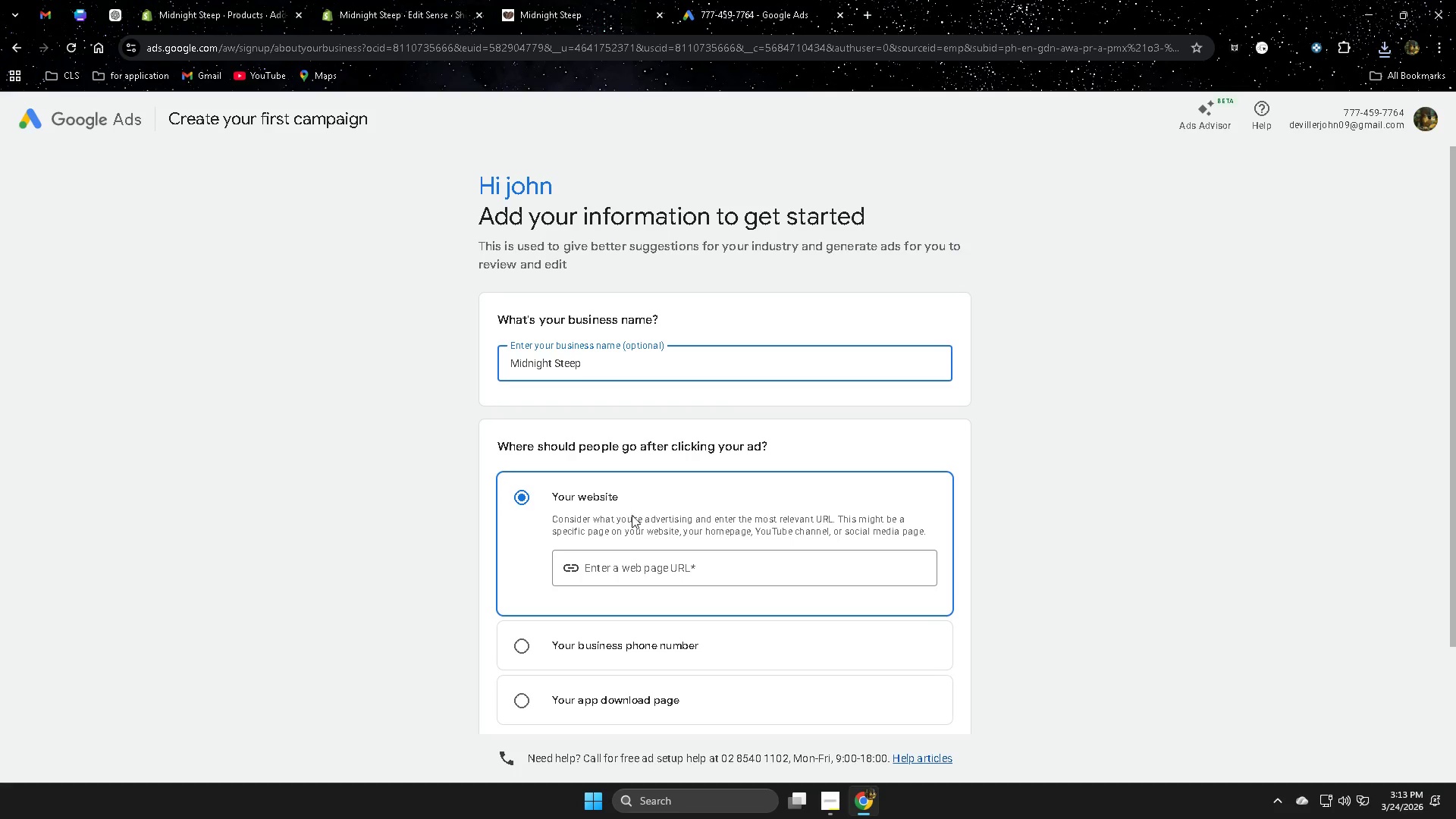 
left_click([643, 567])
 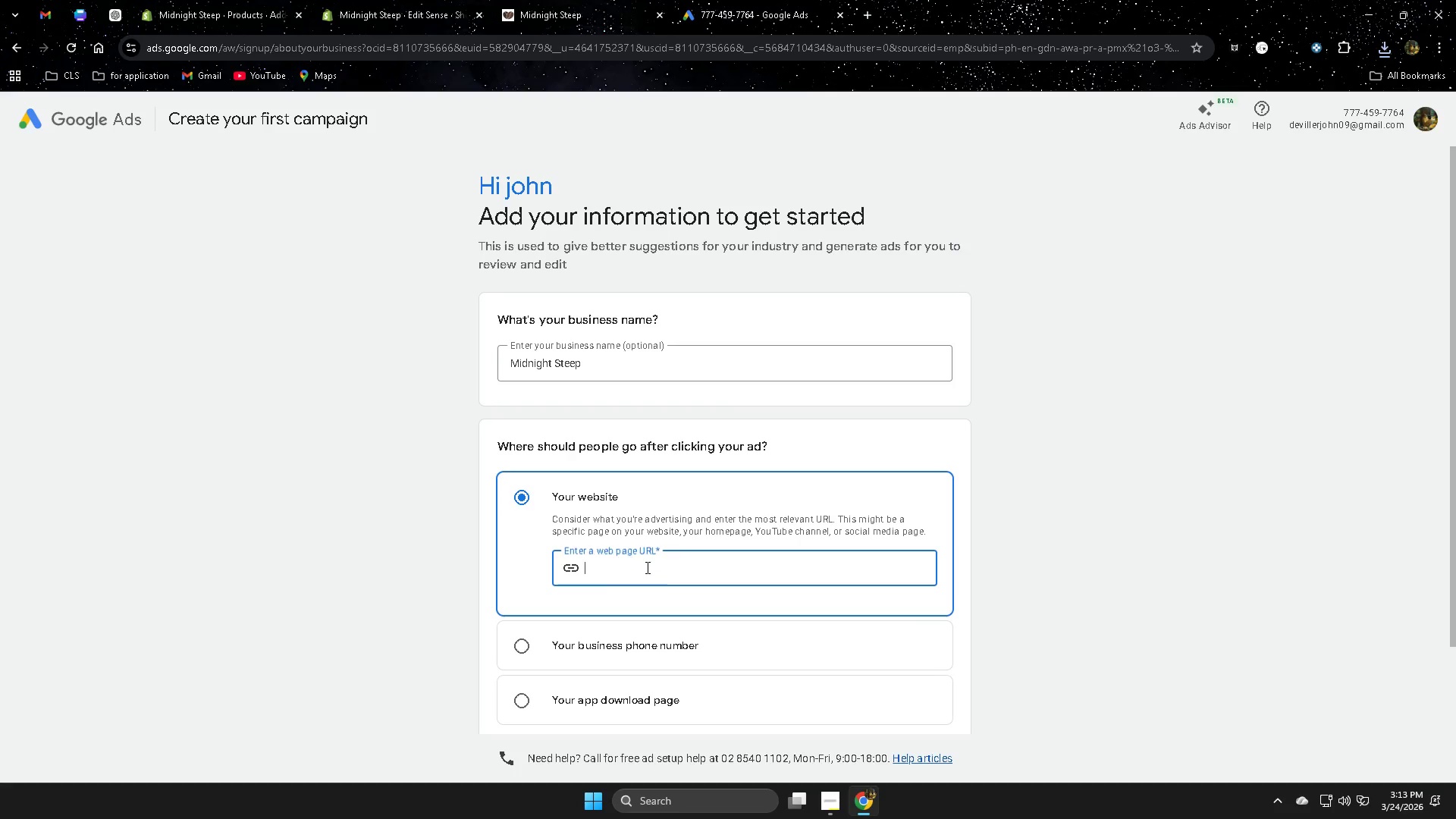 
key(Control+ControlLeft)
 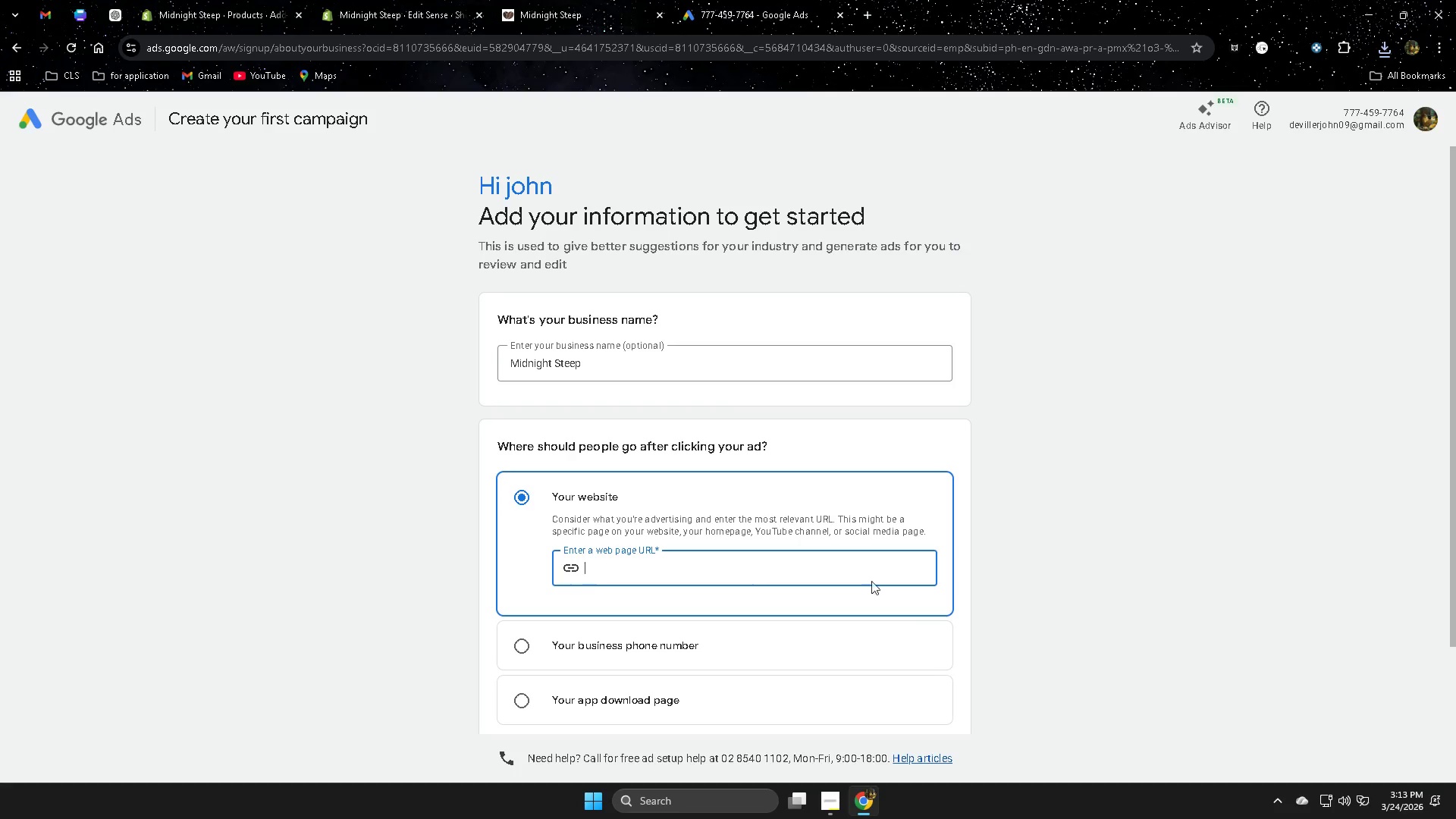 
key(Control+V)
 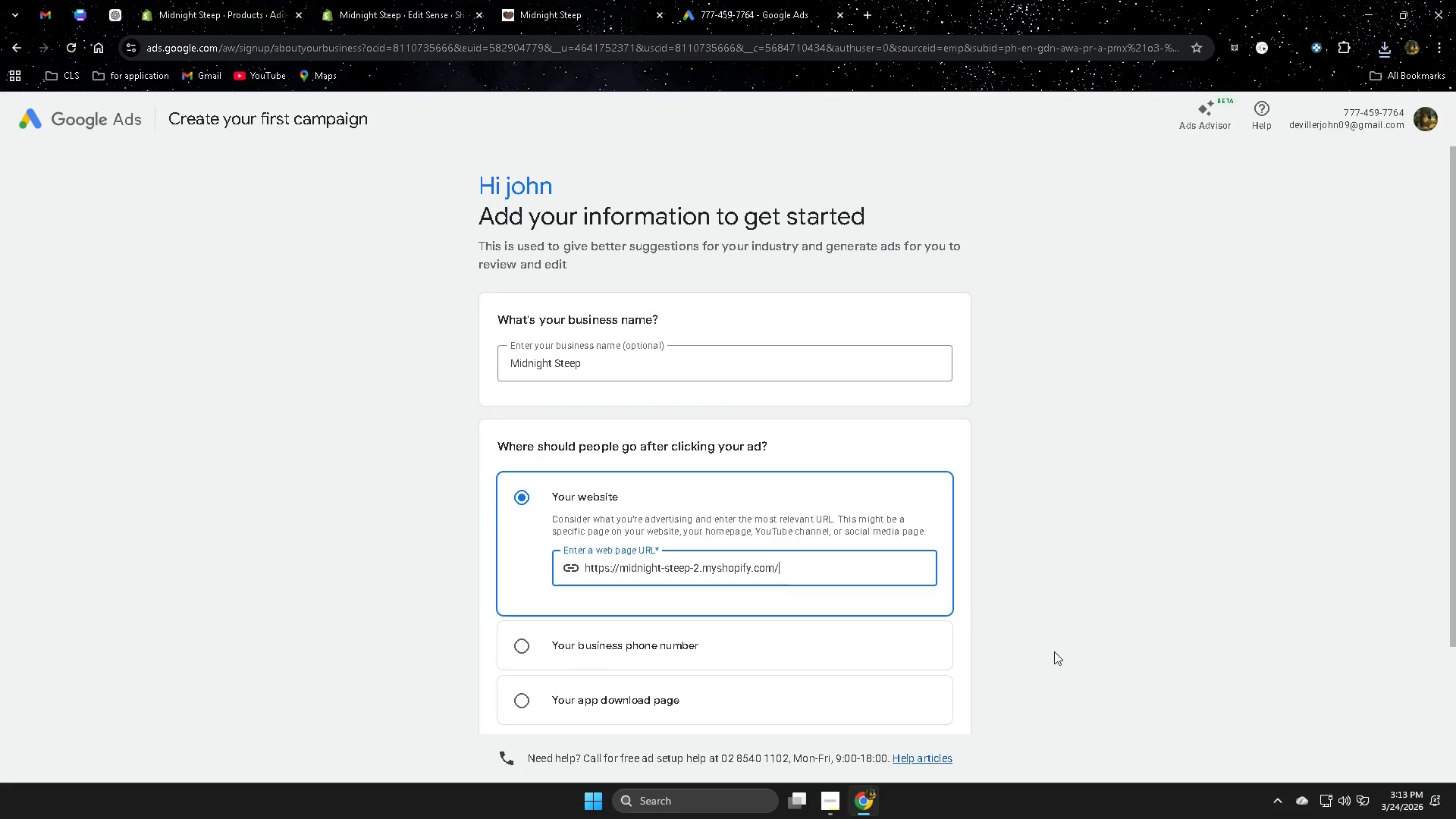 
scroll: coordinate [1056, 648], scroll_direction: down, amount: 1.0
 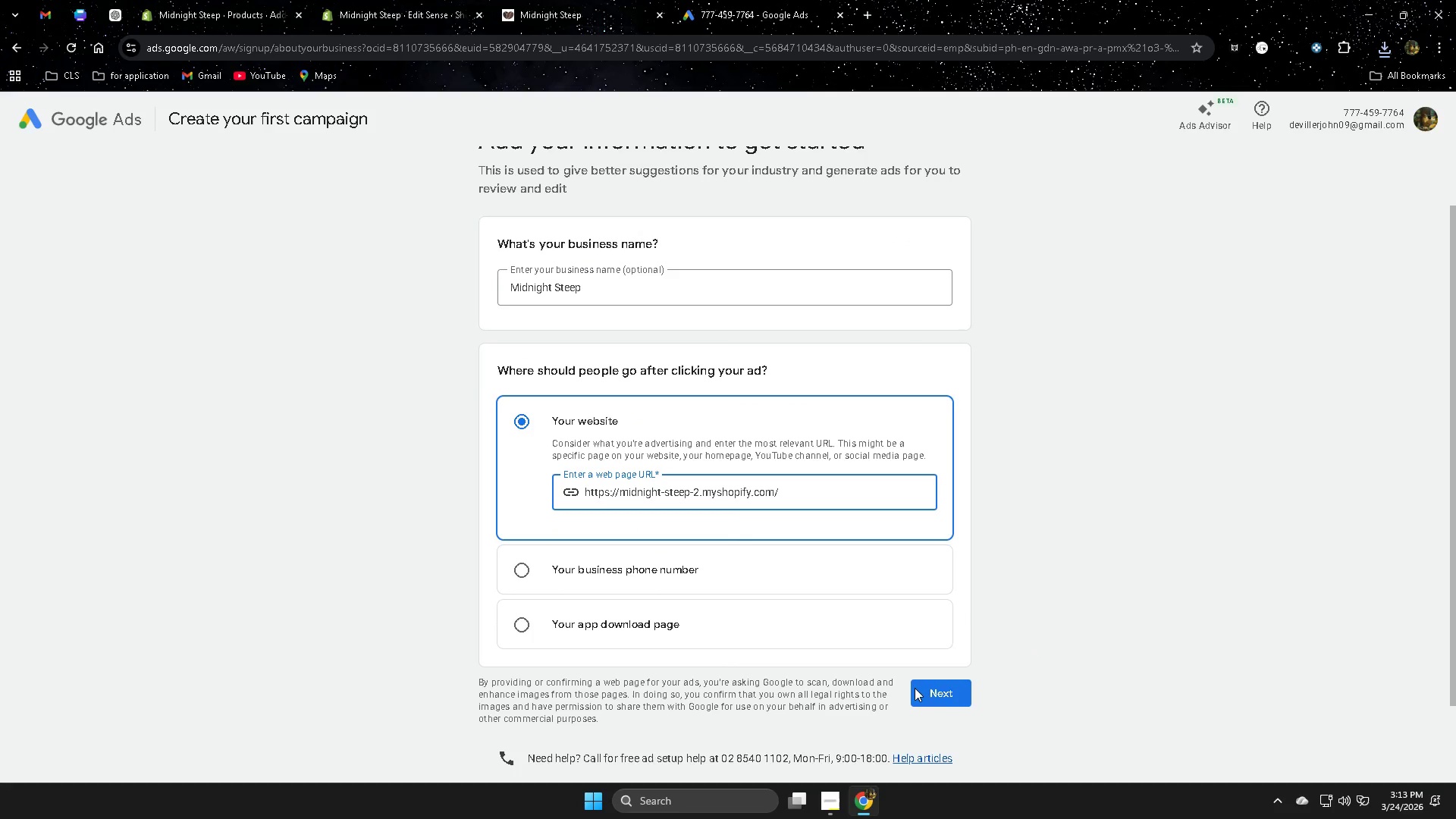 
left_click([946, 692])
 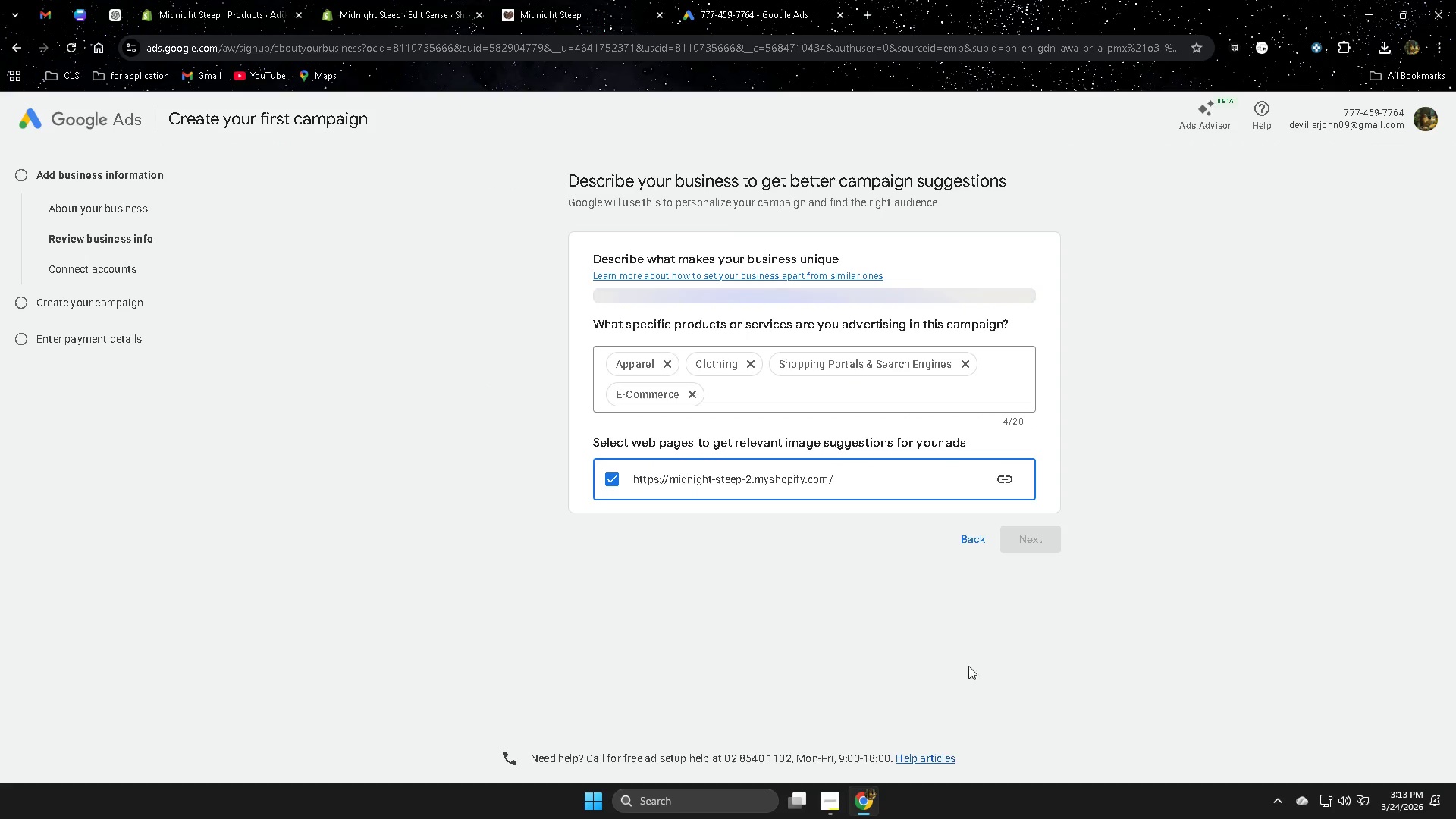 
wait(10.52)
 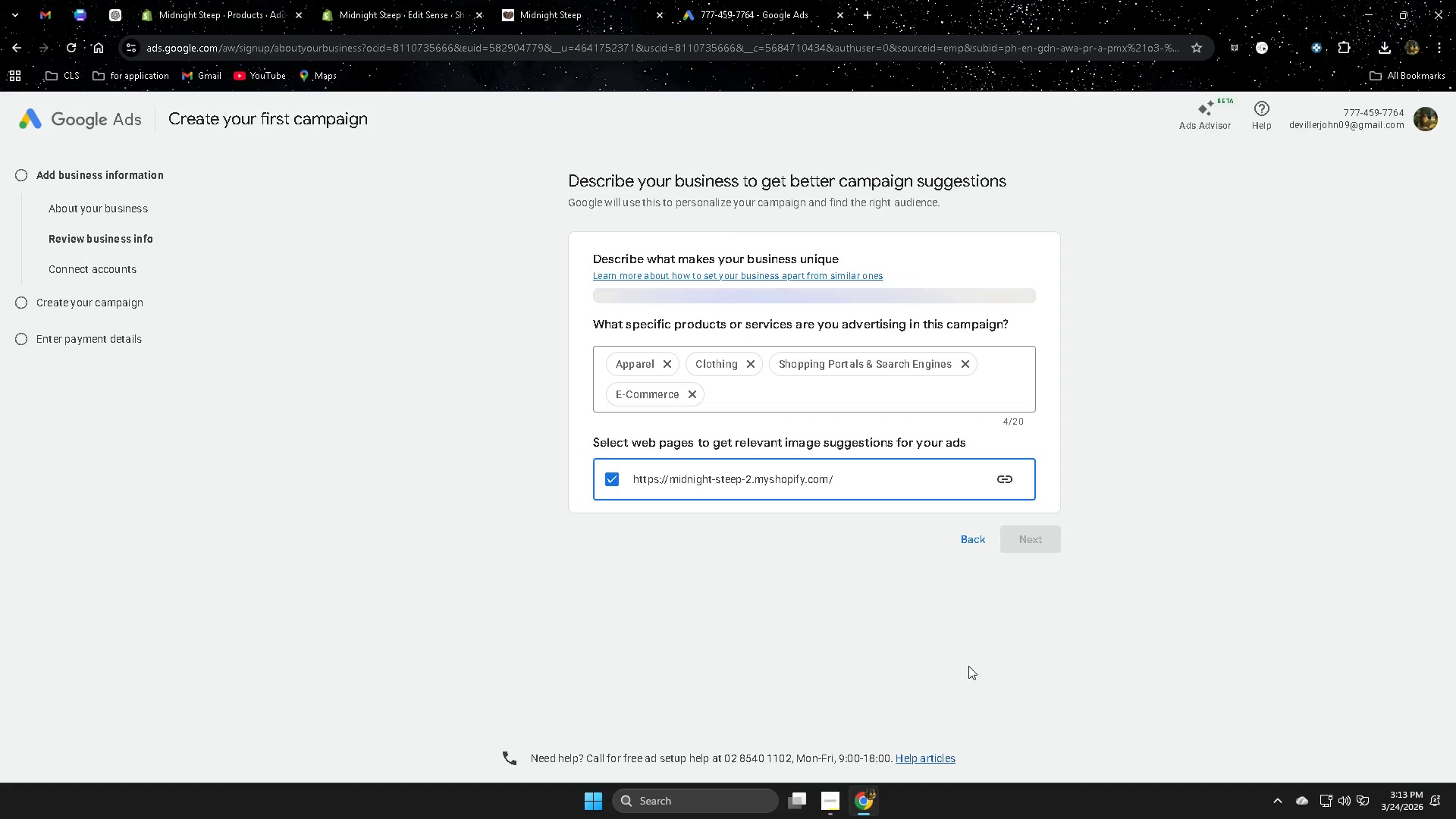 
left_click([1042, 645])
 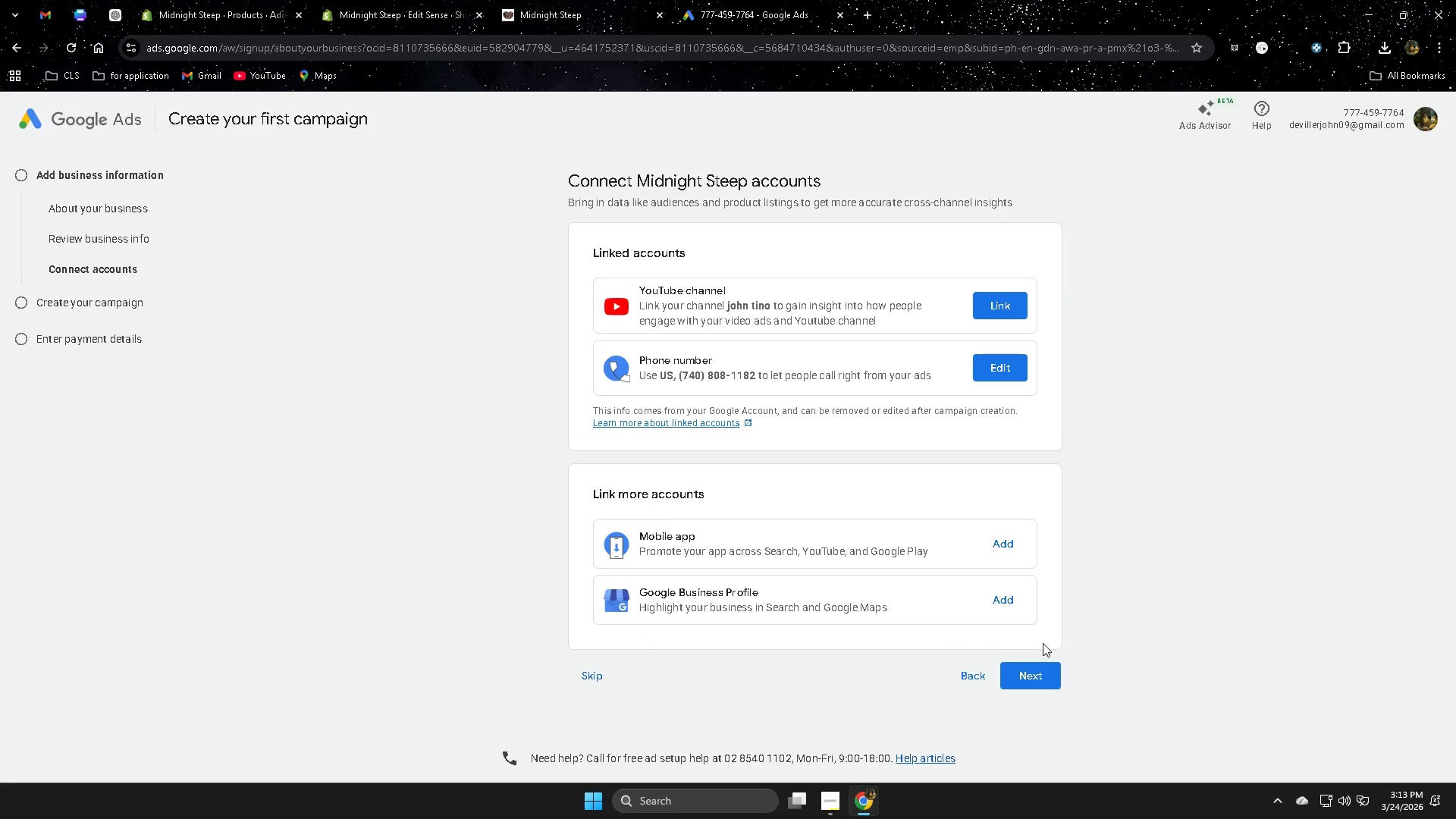 
left_click([1043, 643])
 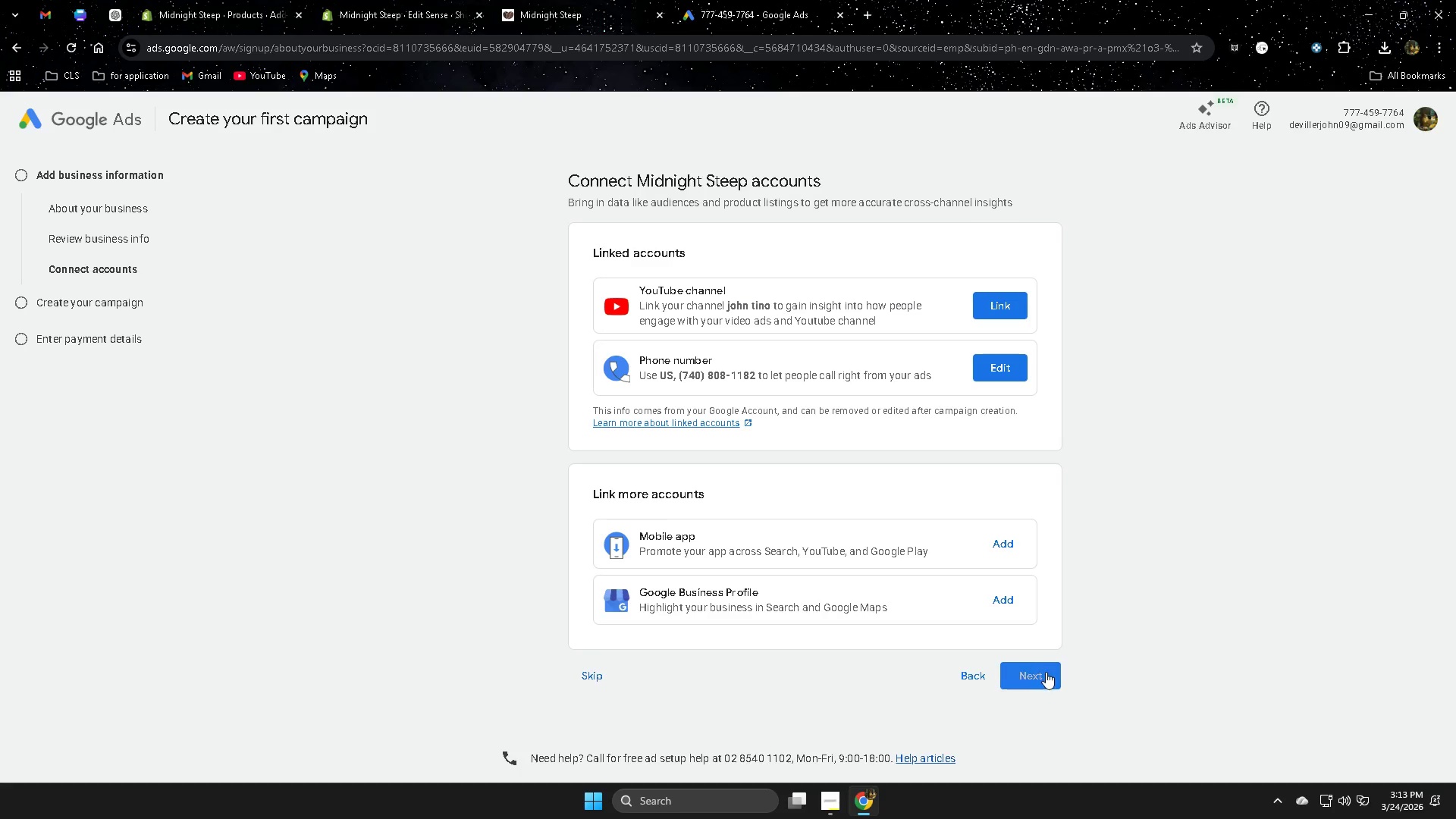 
left_click([1046, 677])
 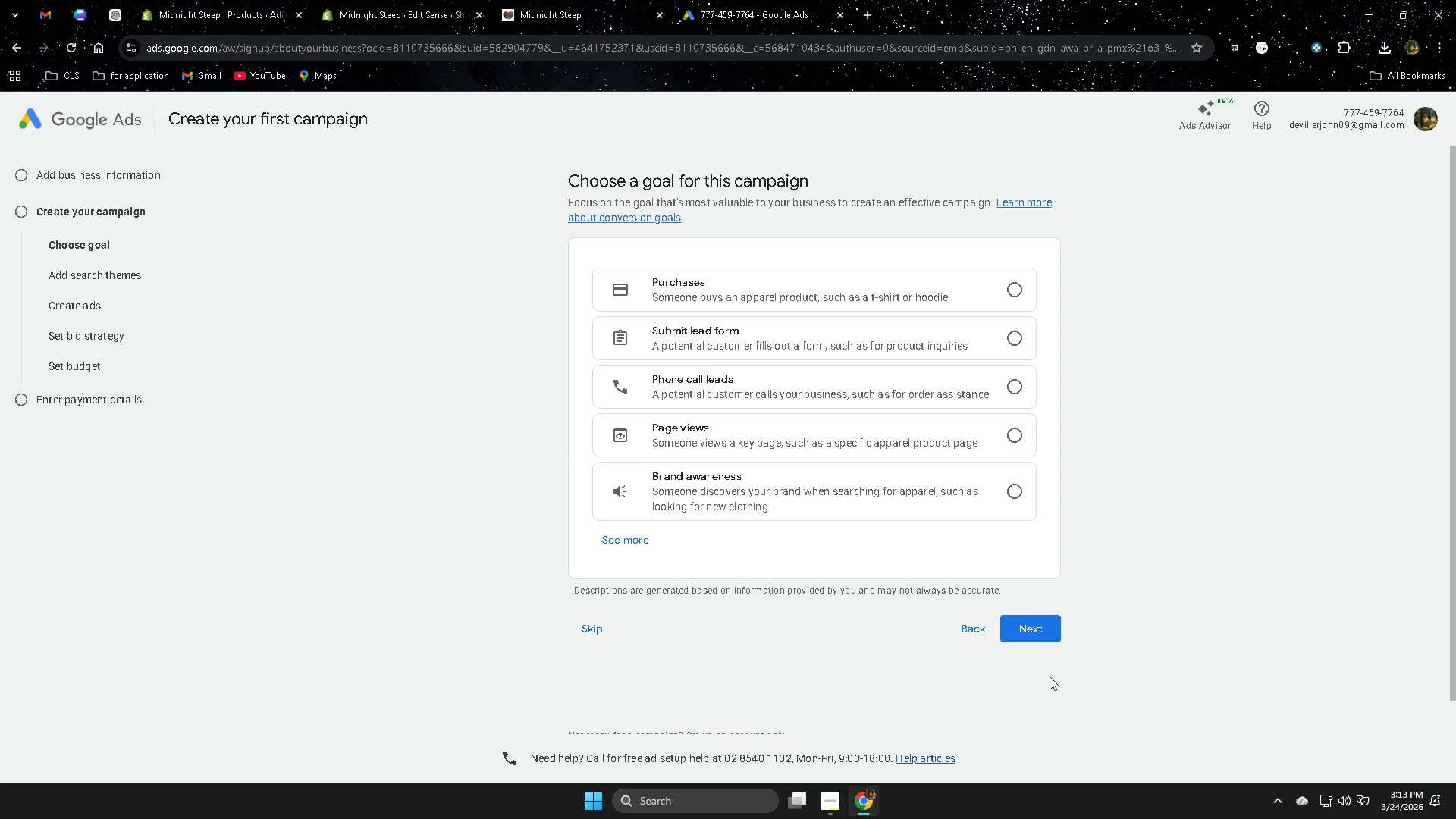 
left_click([1039, 642])
 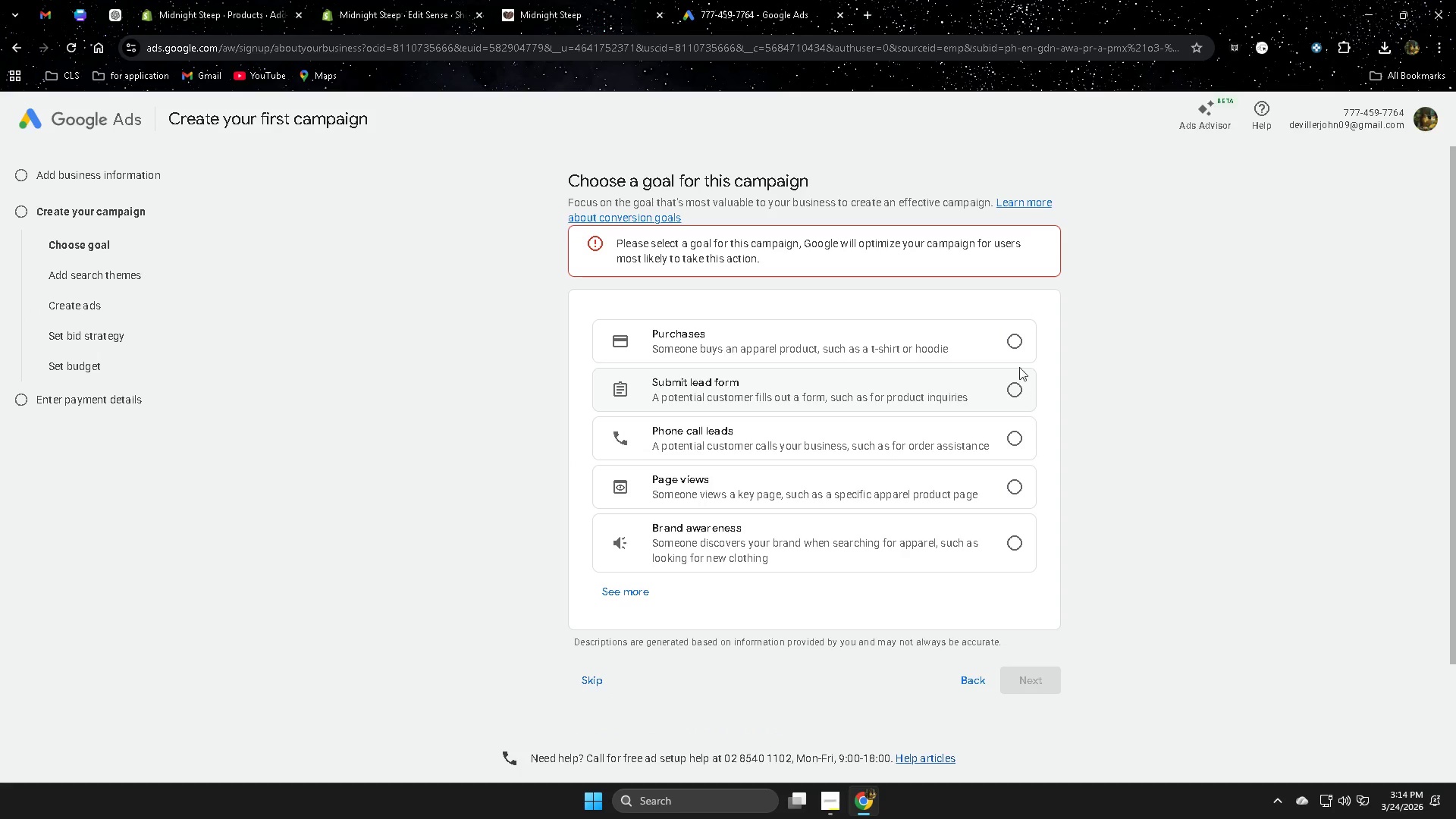 
scroll: coordinate [1055, 722], scroll_direction: down, amount: 4.0
 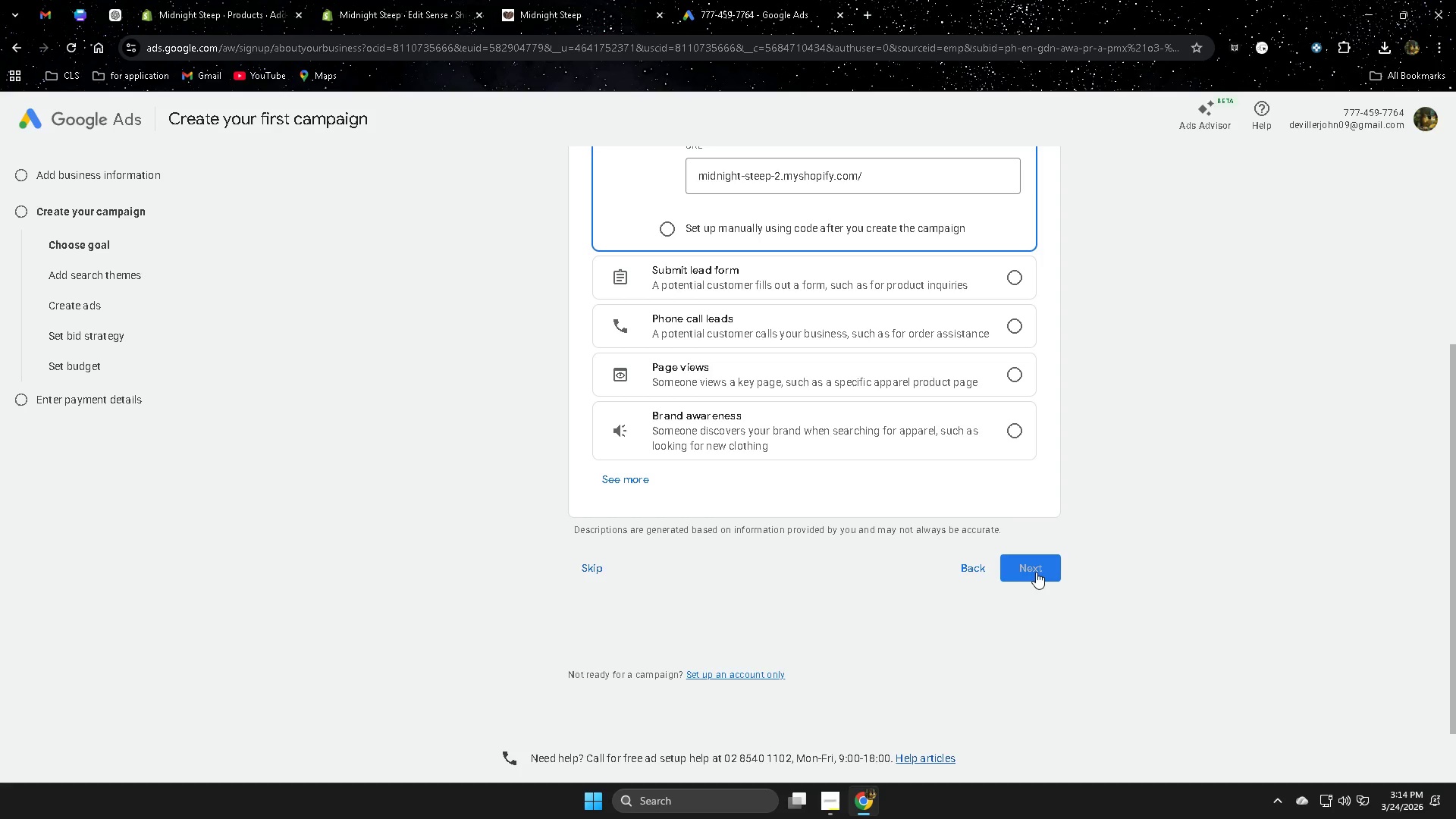 
left_click([1036, 572])
 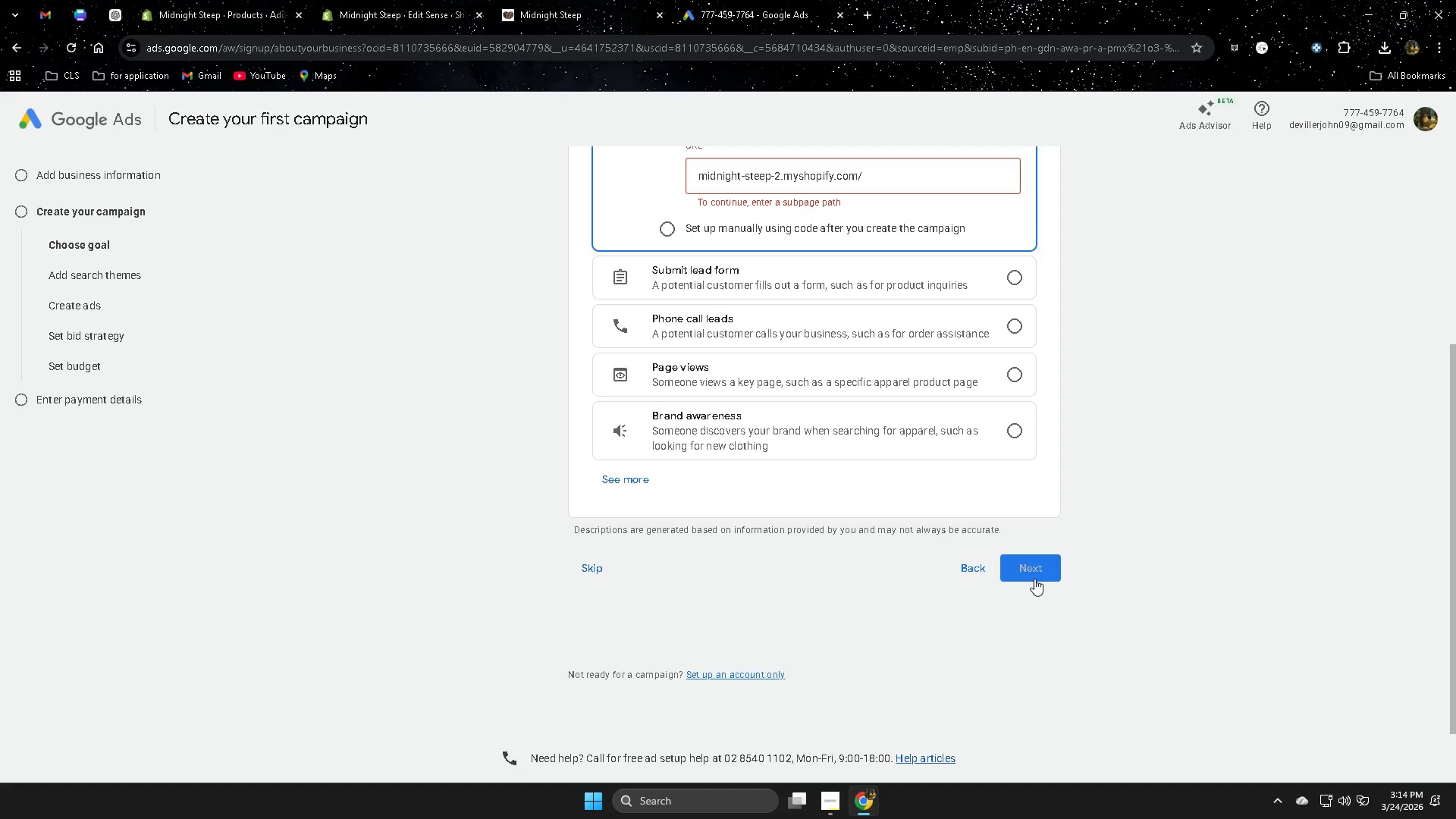 
scroll: coordinate [974, 608], scroll_direction: up, amount: 3.0
 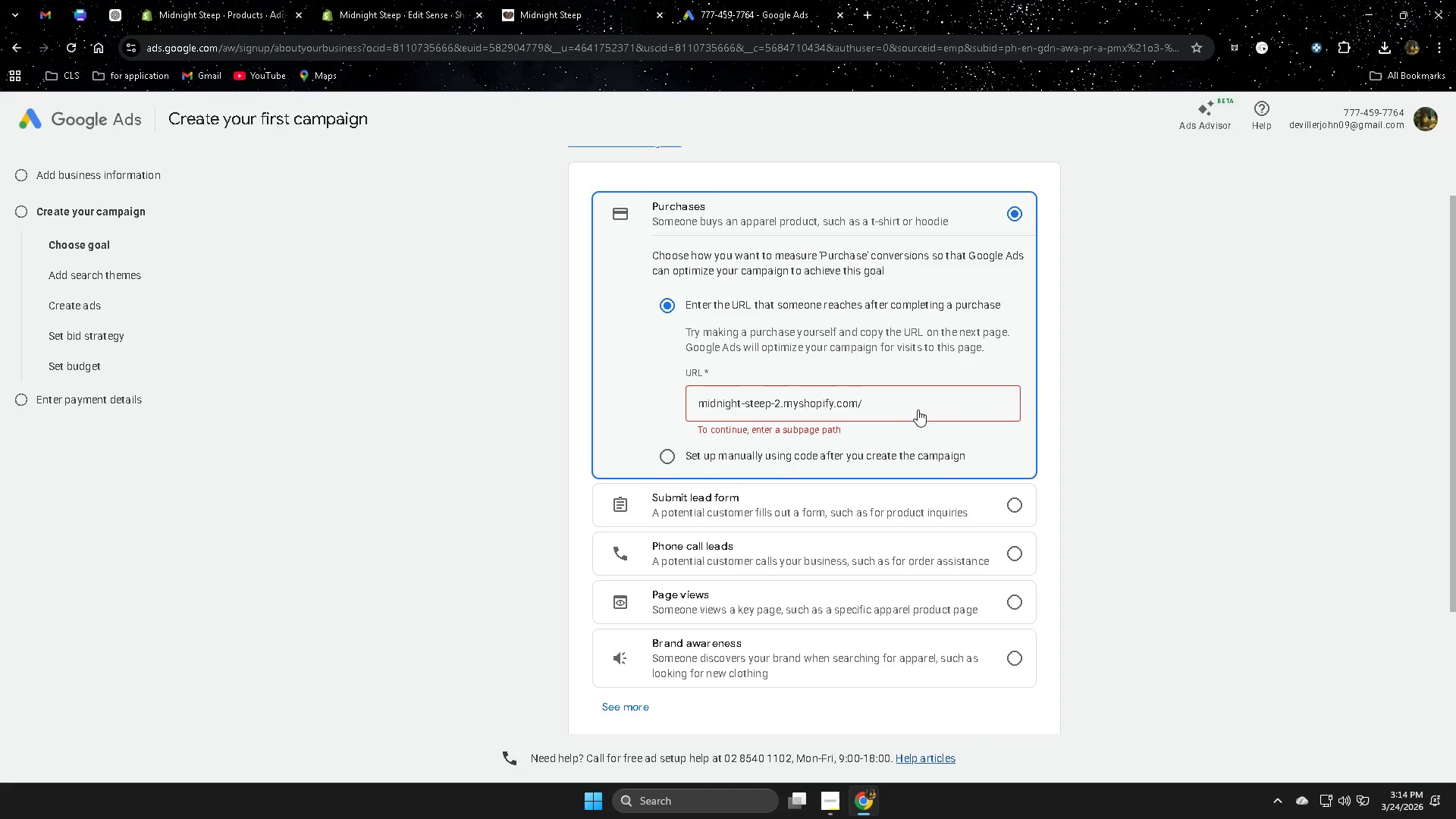 
left_click([893, 410])
 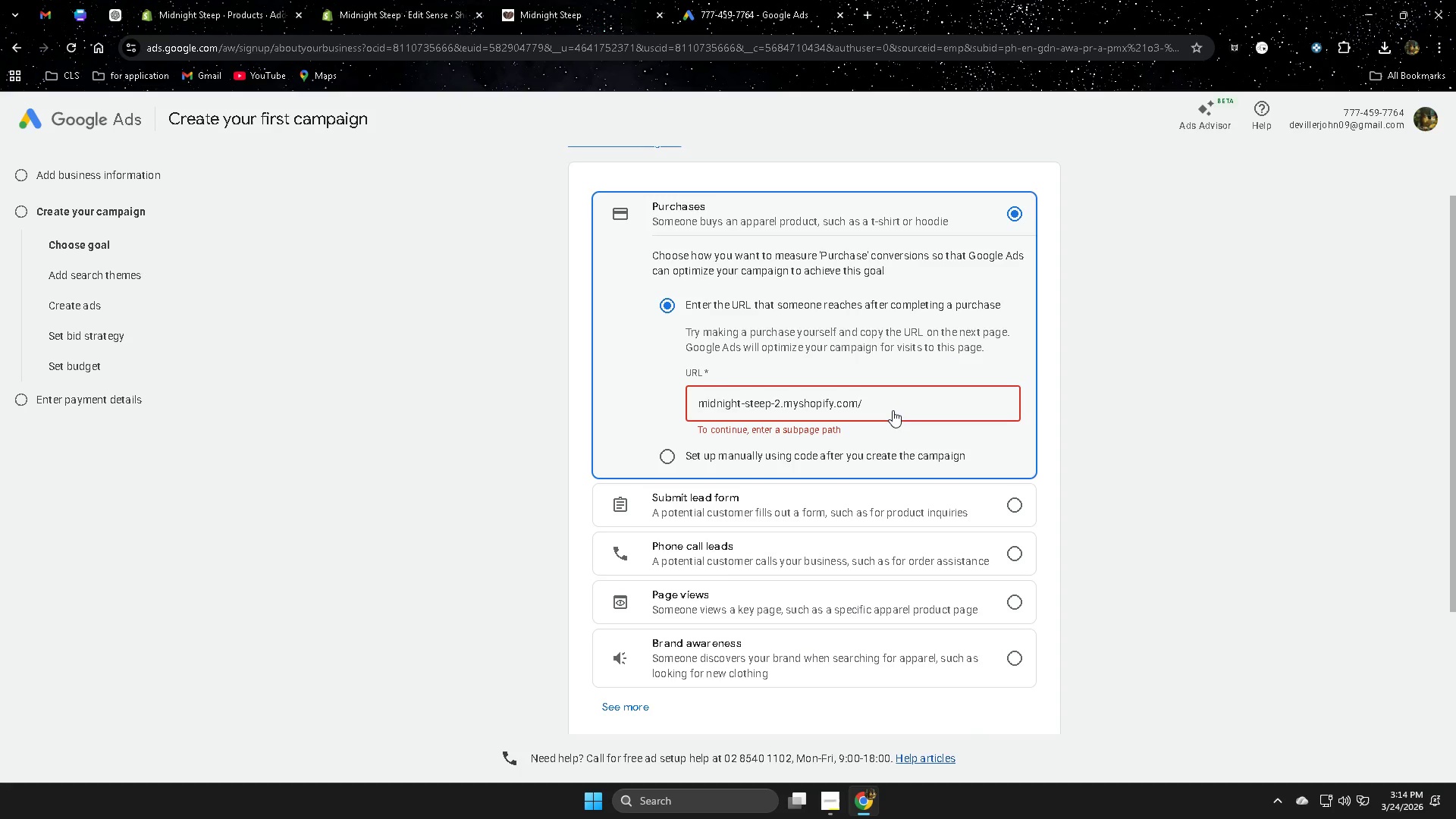 
double_click([893, 410])
 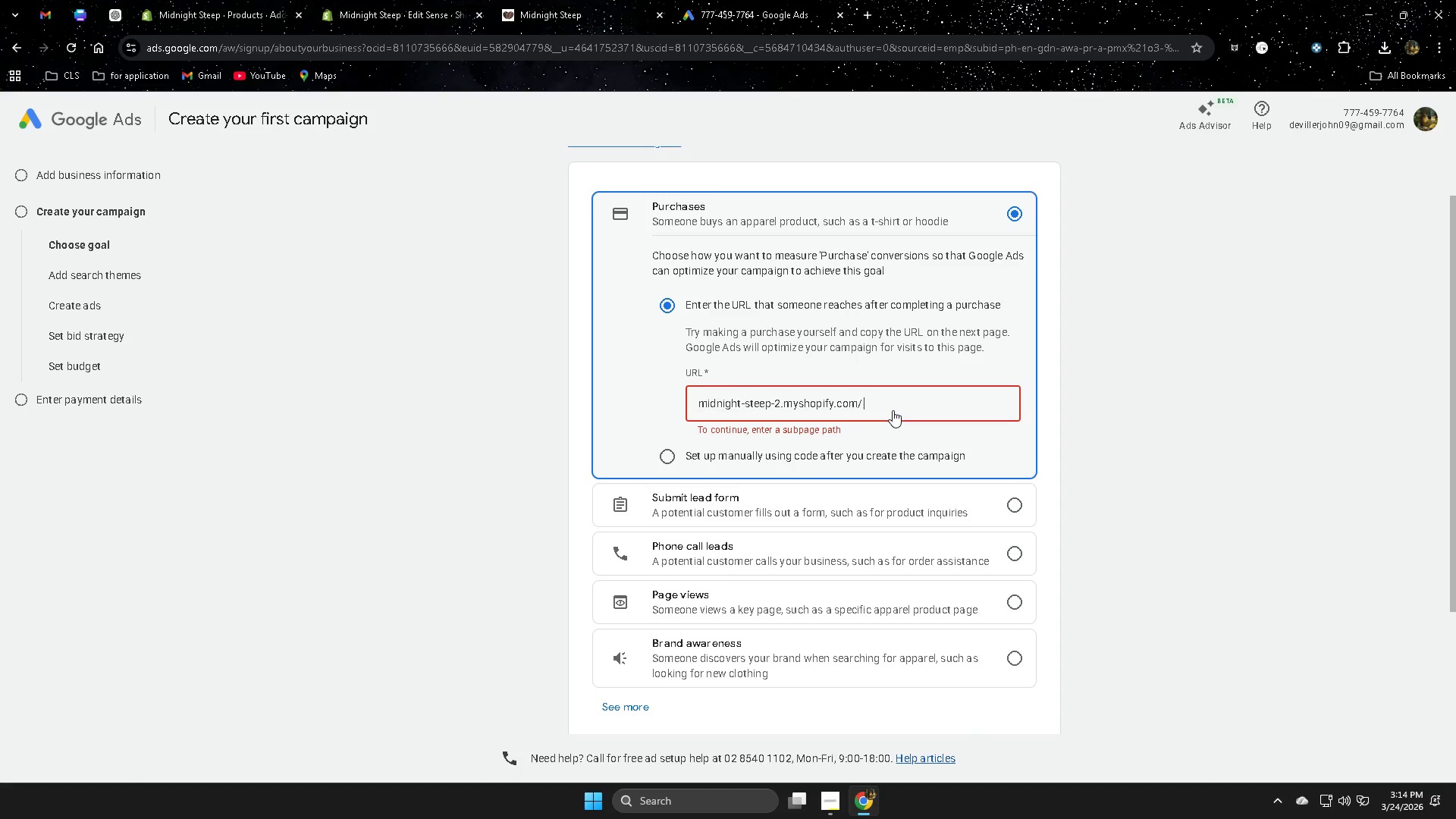 
triple_click([893, 410])
 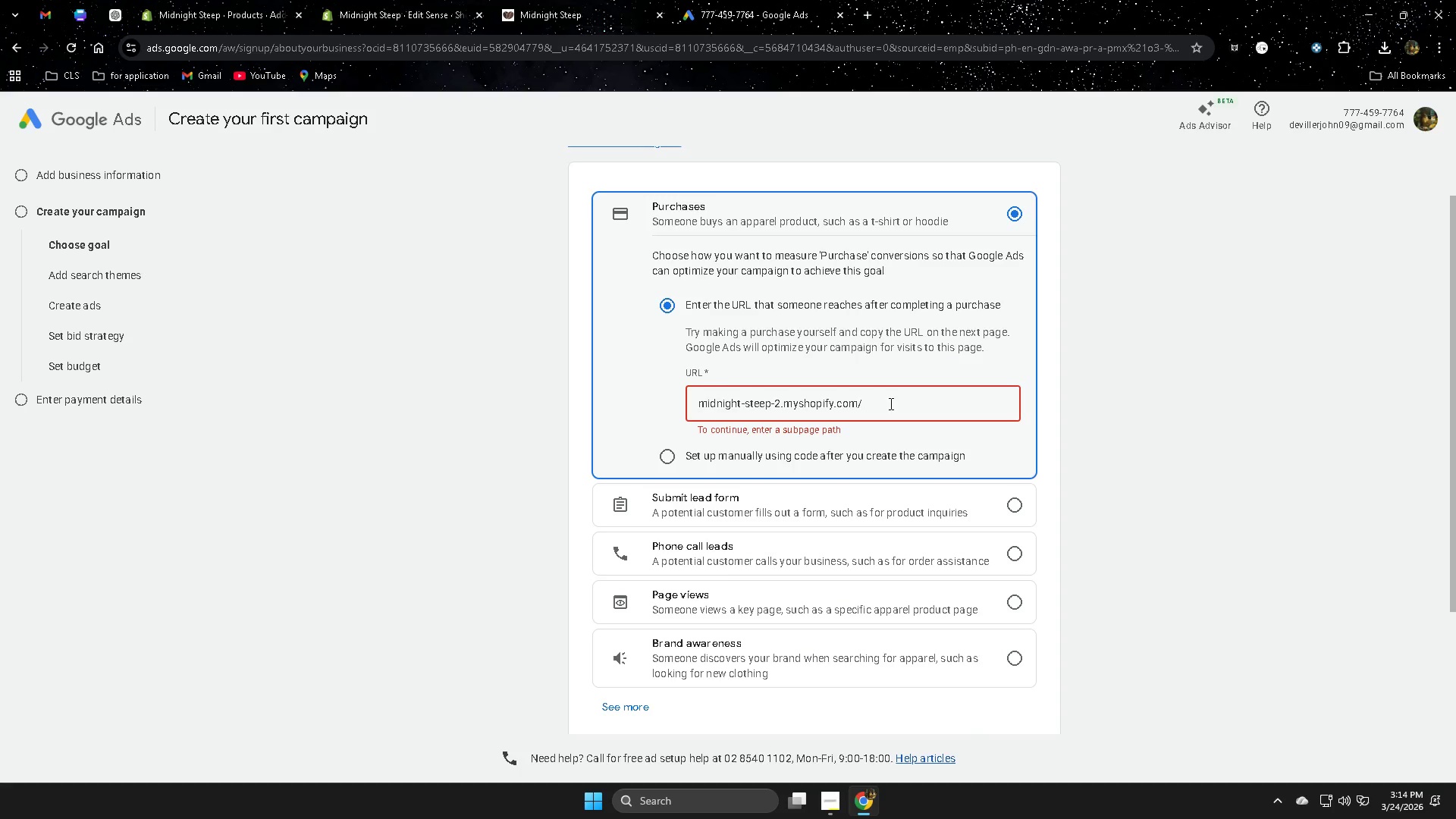 
double_click([890, 403])
 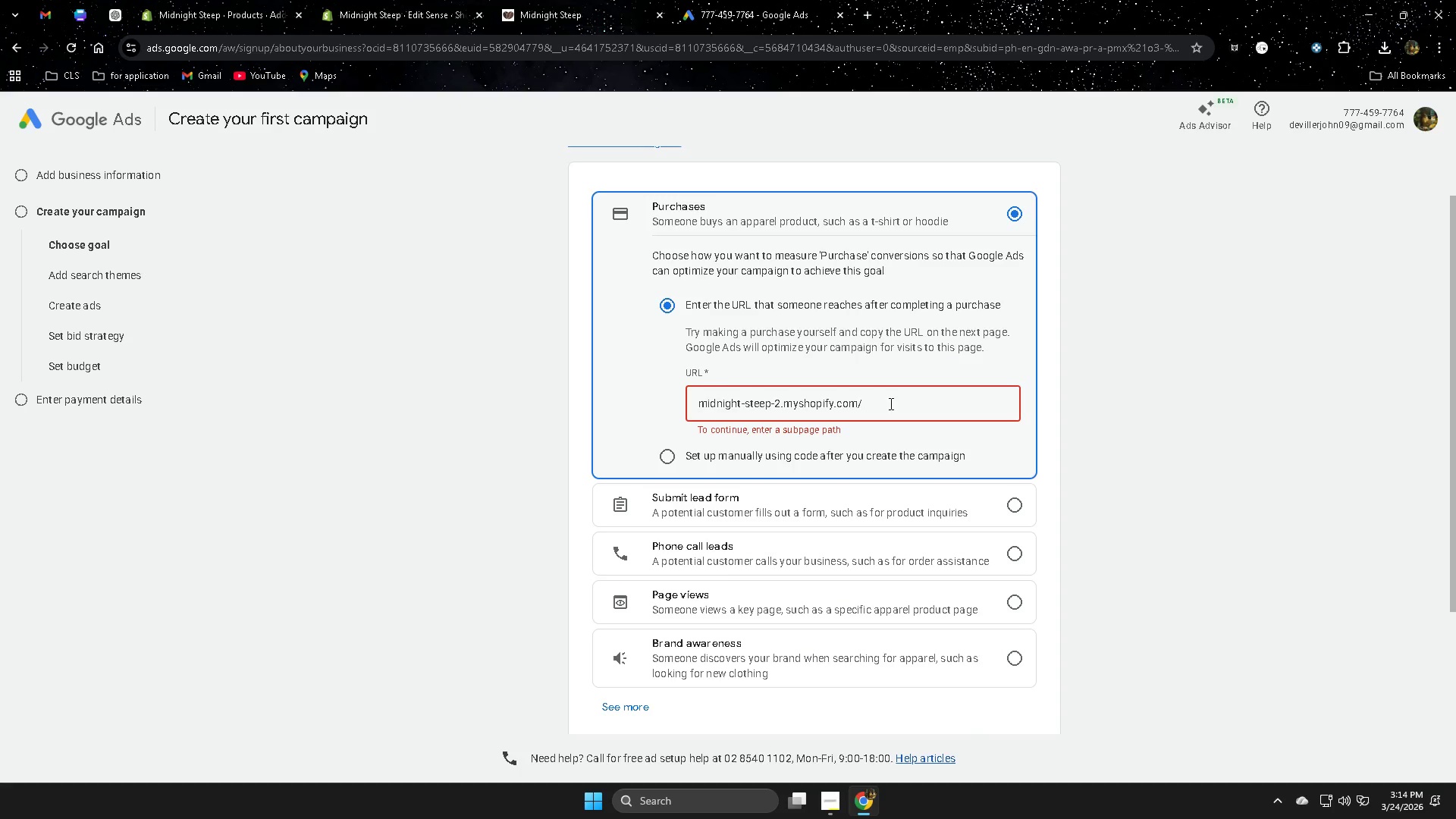 
triple_click([890, 403])
 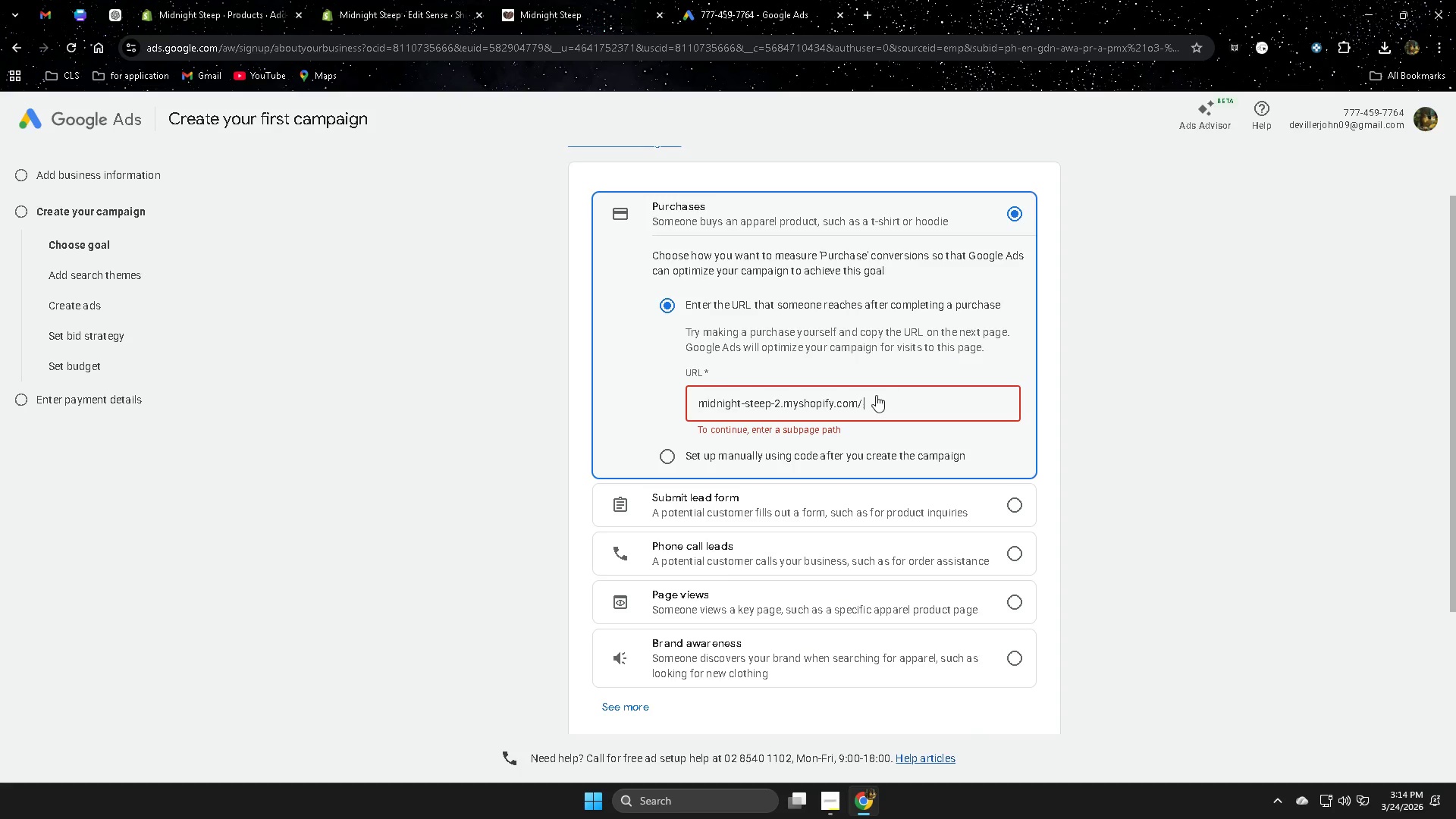 
triple_click([875, 394])
 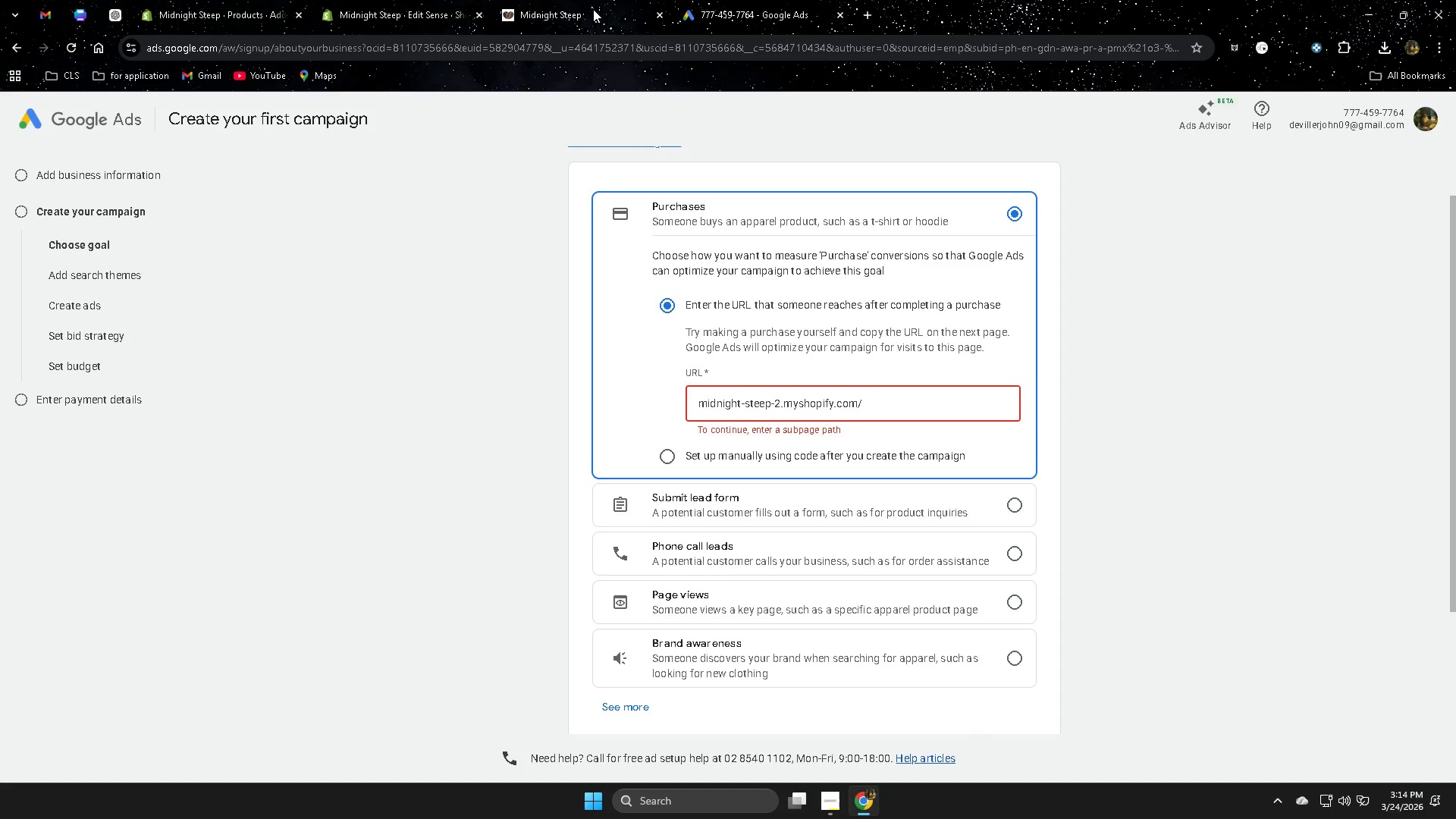 
left_click([593, 9])
 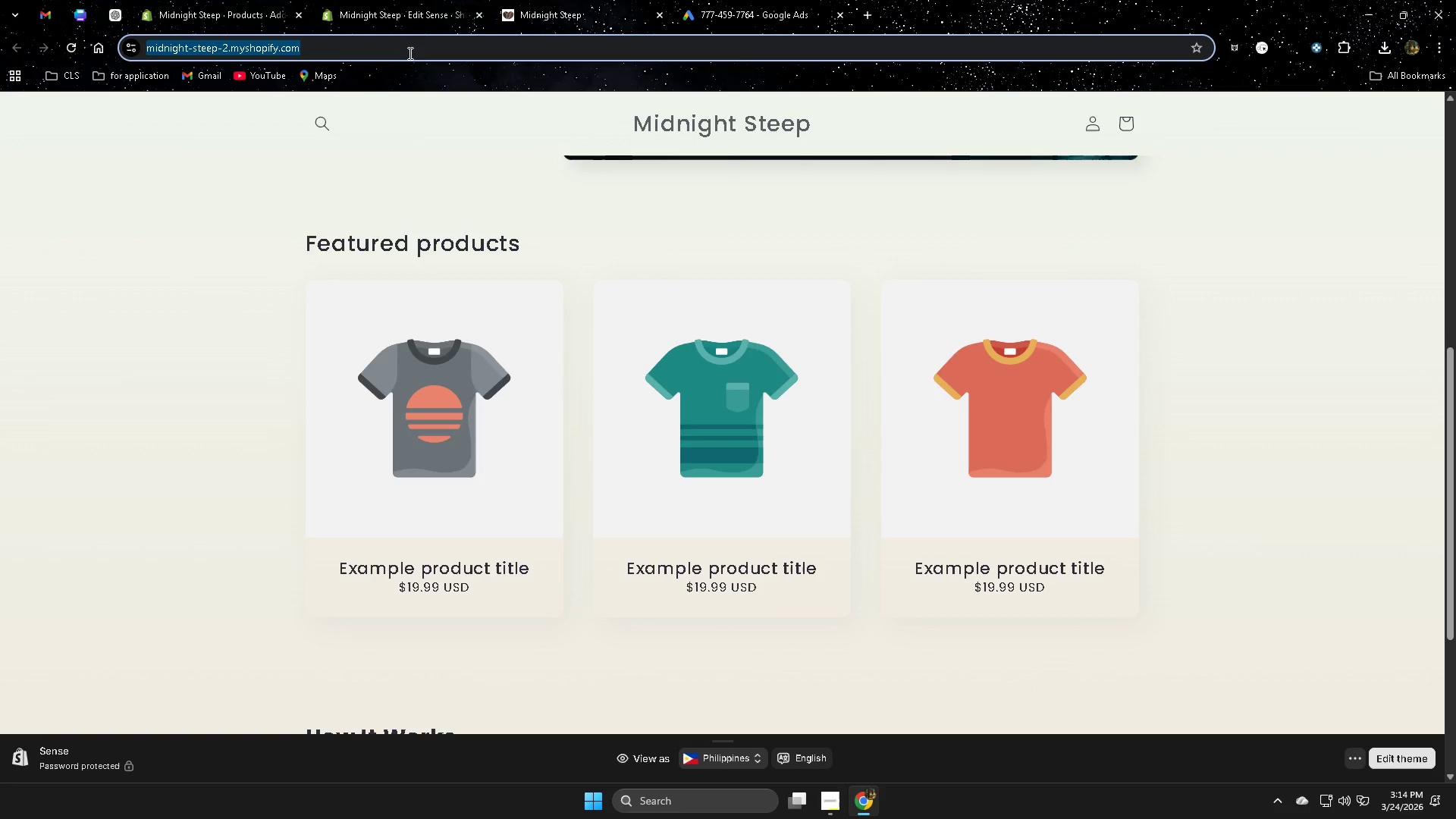 
key(Control+C)
 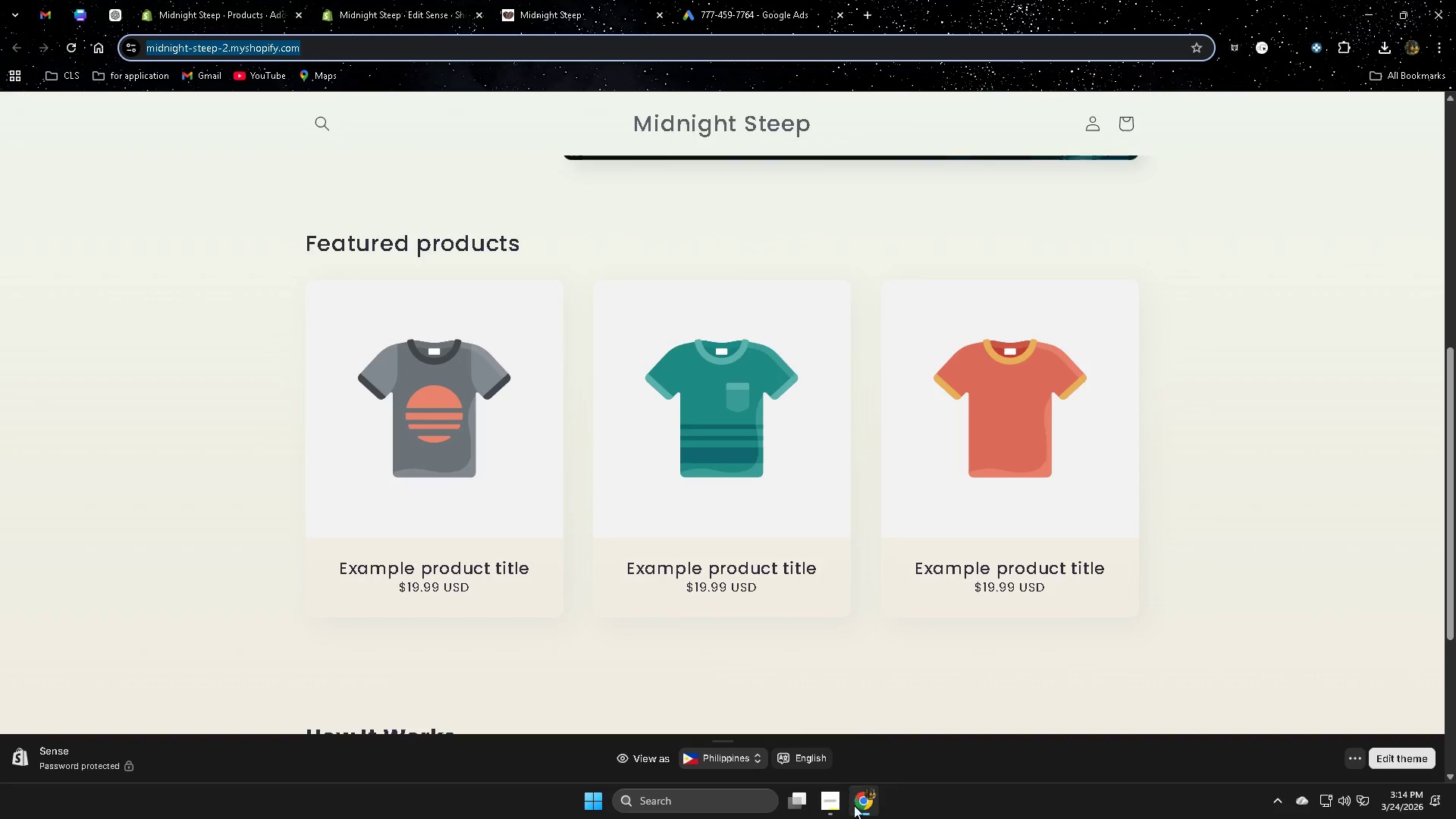 
left_click([838, 799])